 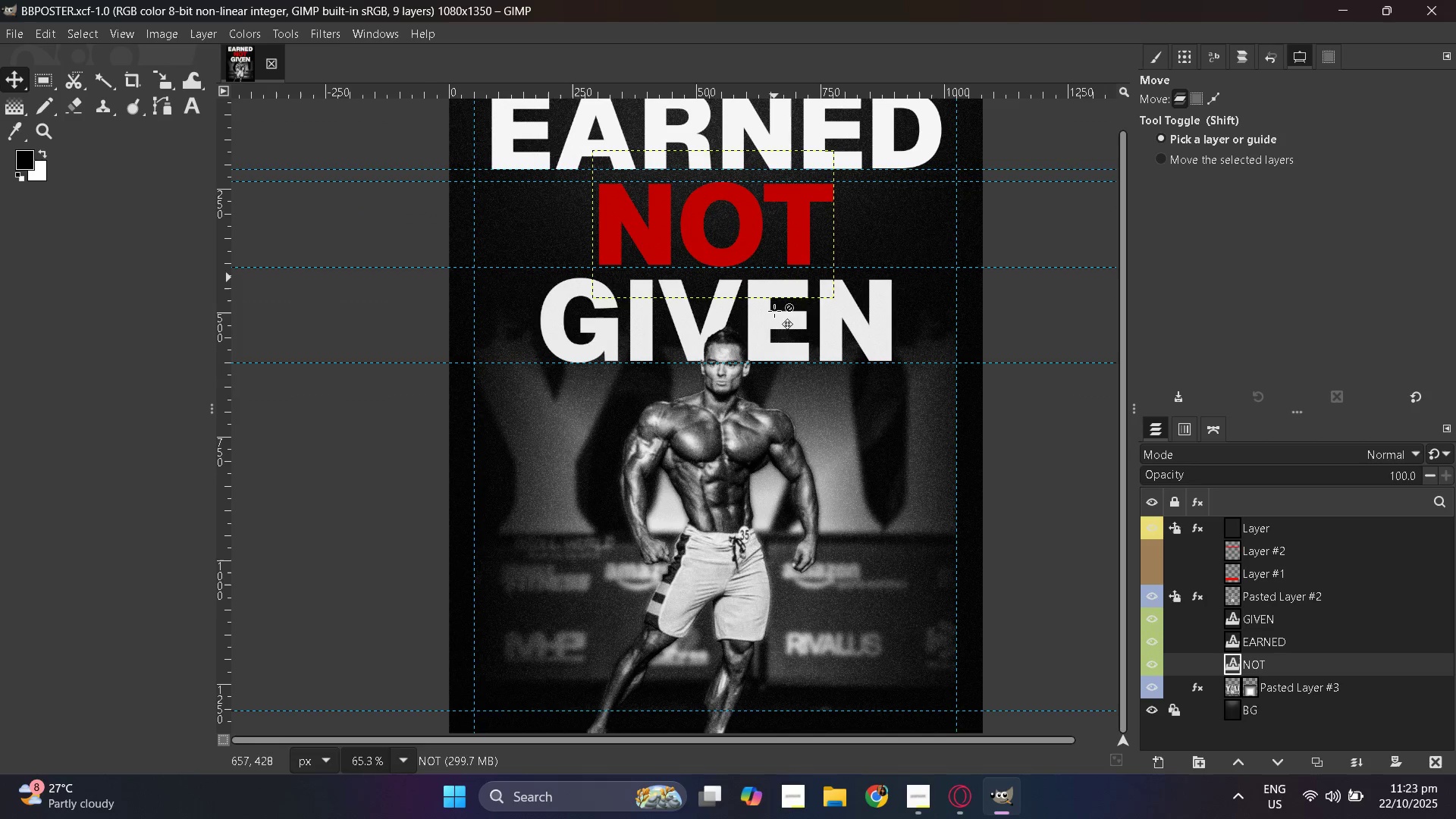 
hold_key(key=ControlLeft, duration=0.4)
scroll: coordinate [774, 313], scroll_direction: none, amount: 0.0
 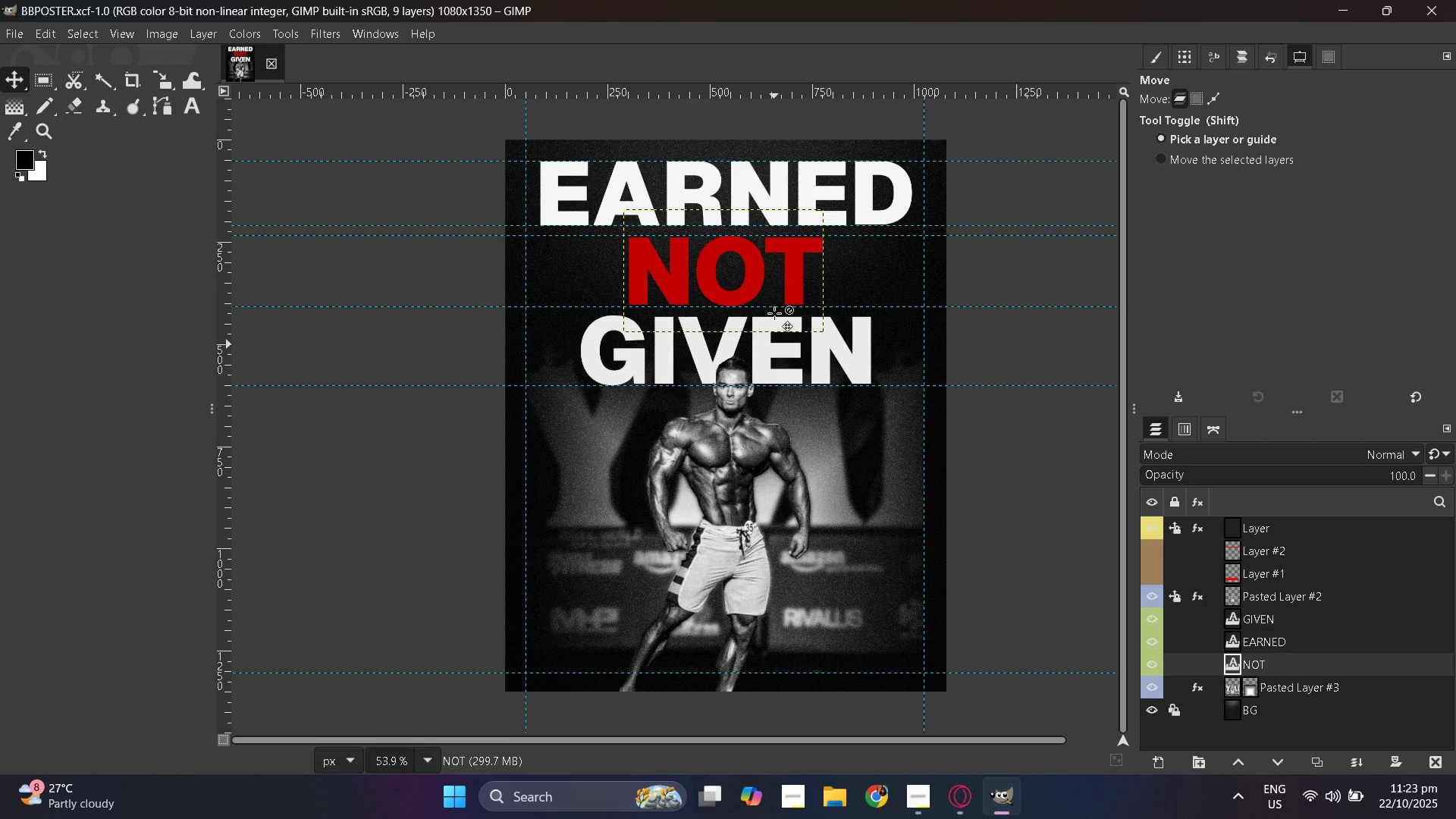 
hold_key(key=ControlLeft, duration=1.22)
 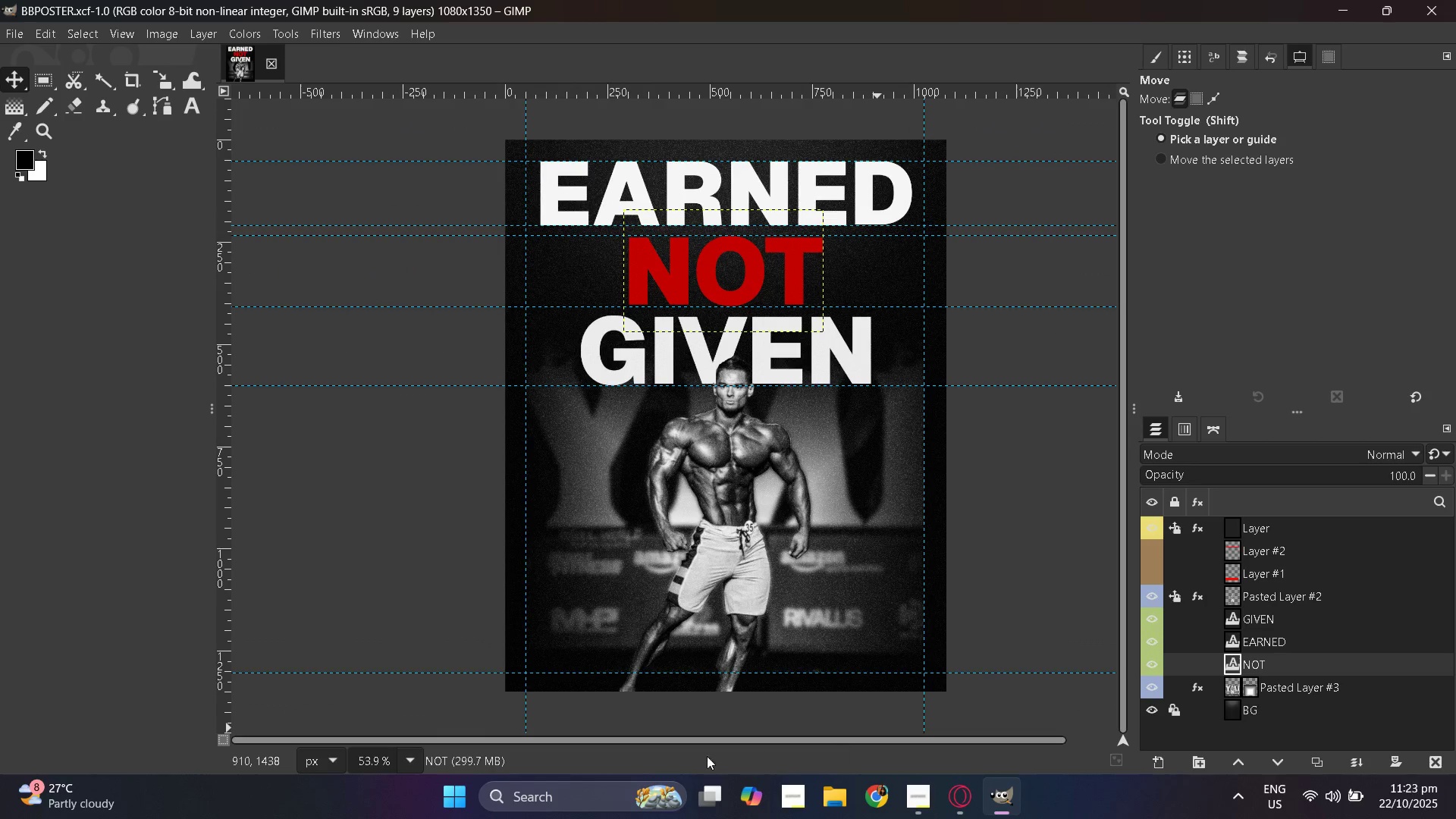 
left_click([607, 787])
 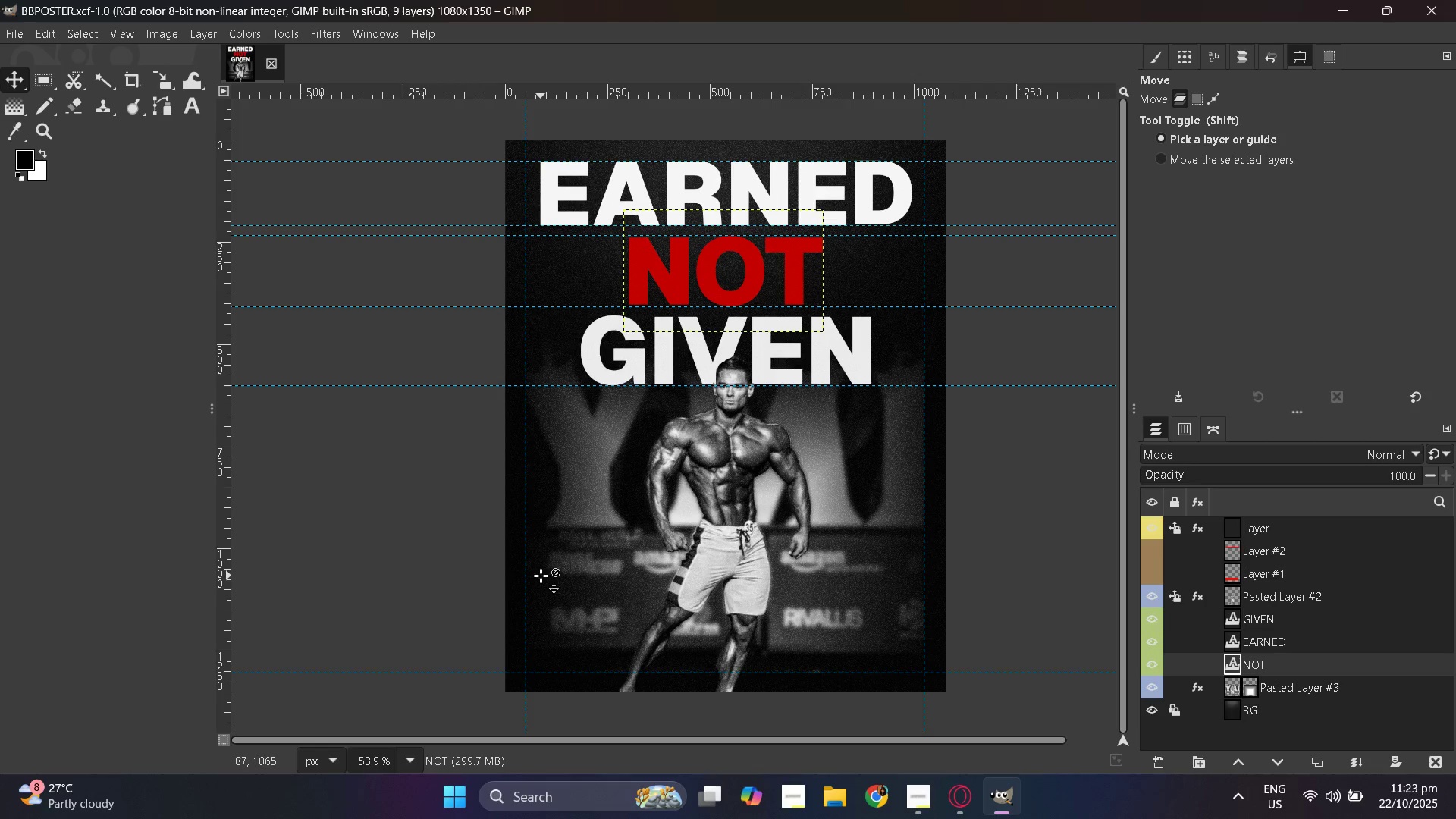 
wait(6.5)
 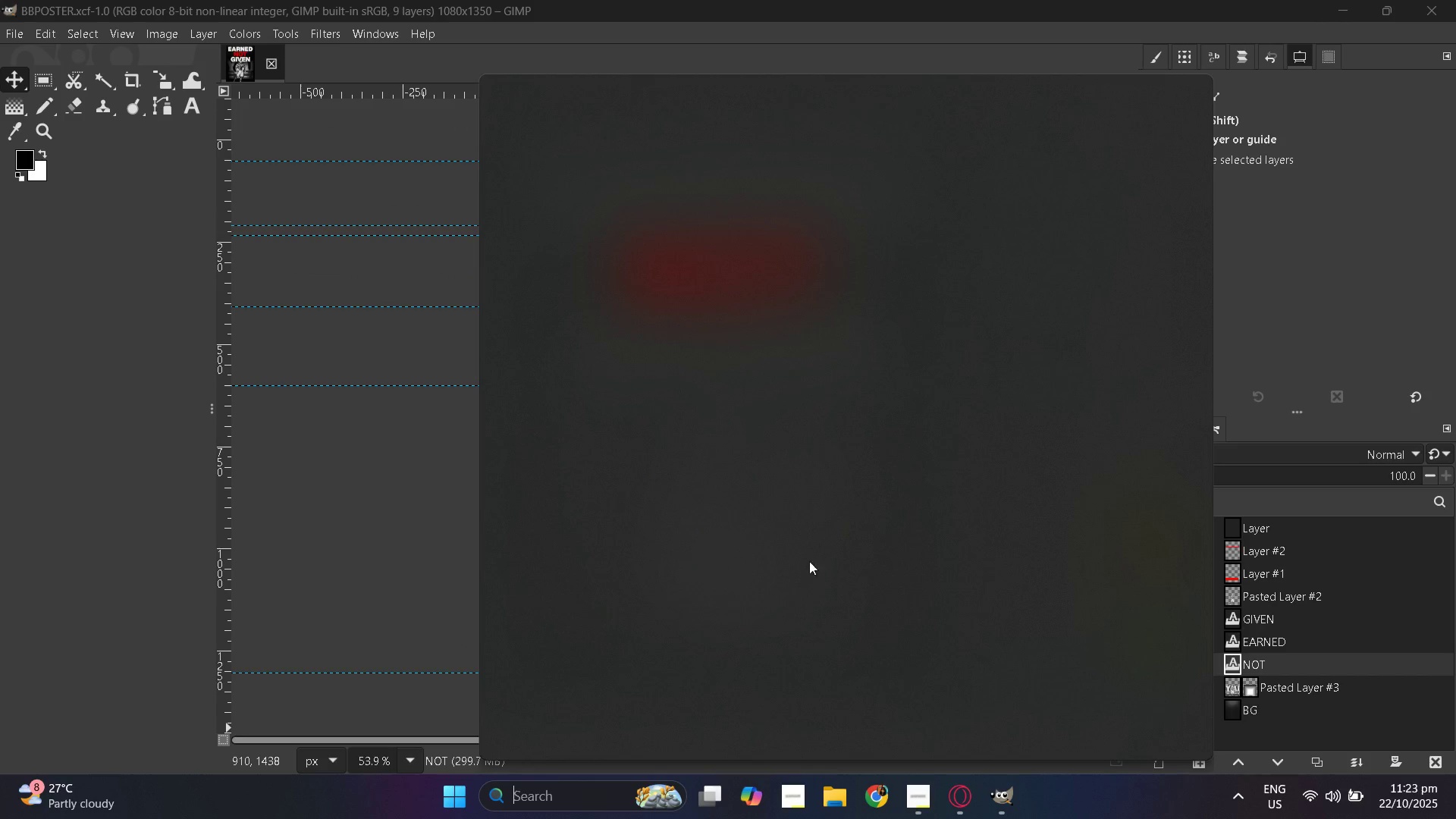 
key(PrintScreen)
 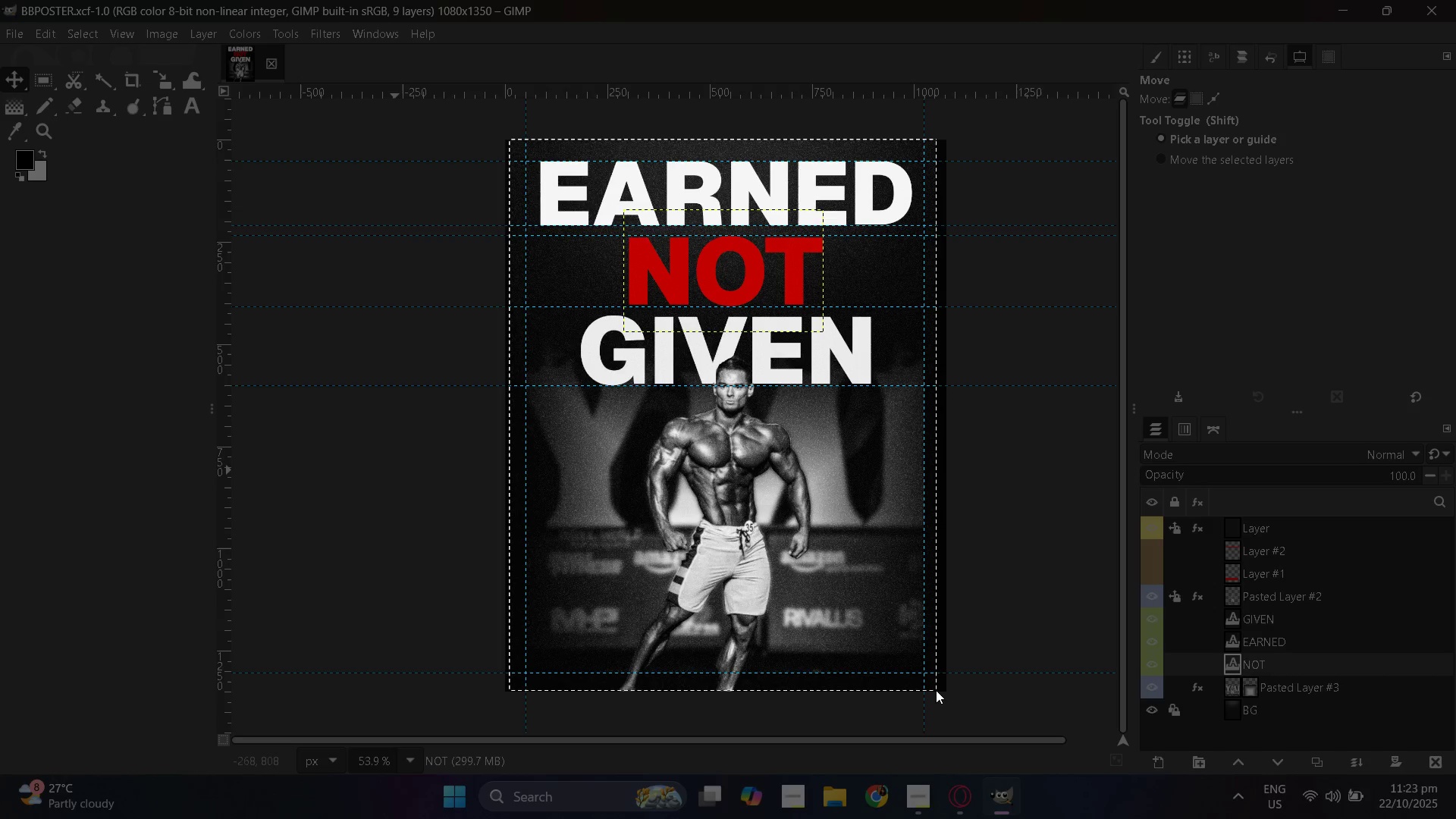 
wait(12.43)
 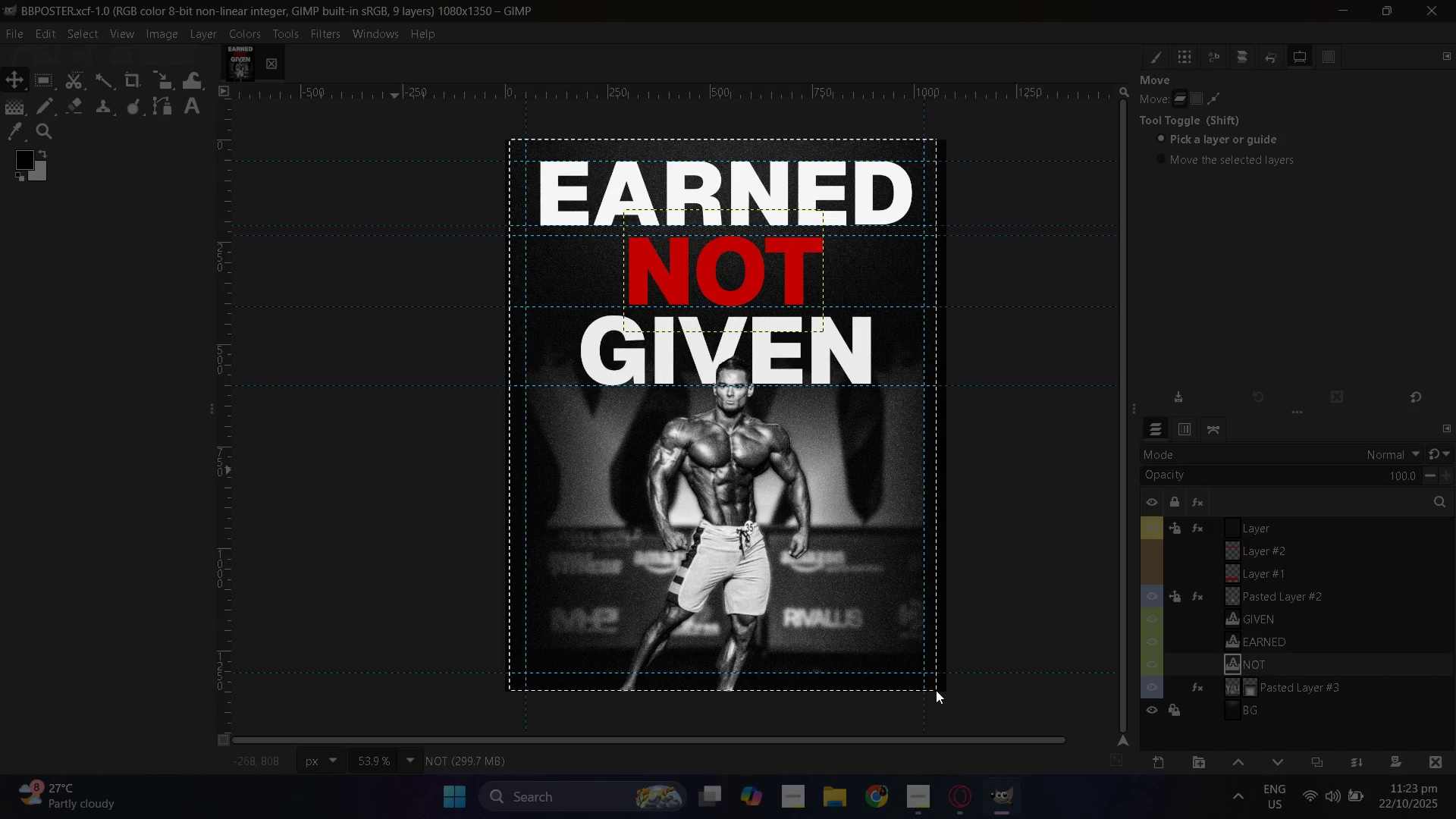 
left_click([965, 799])
 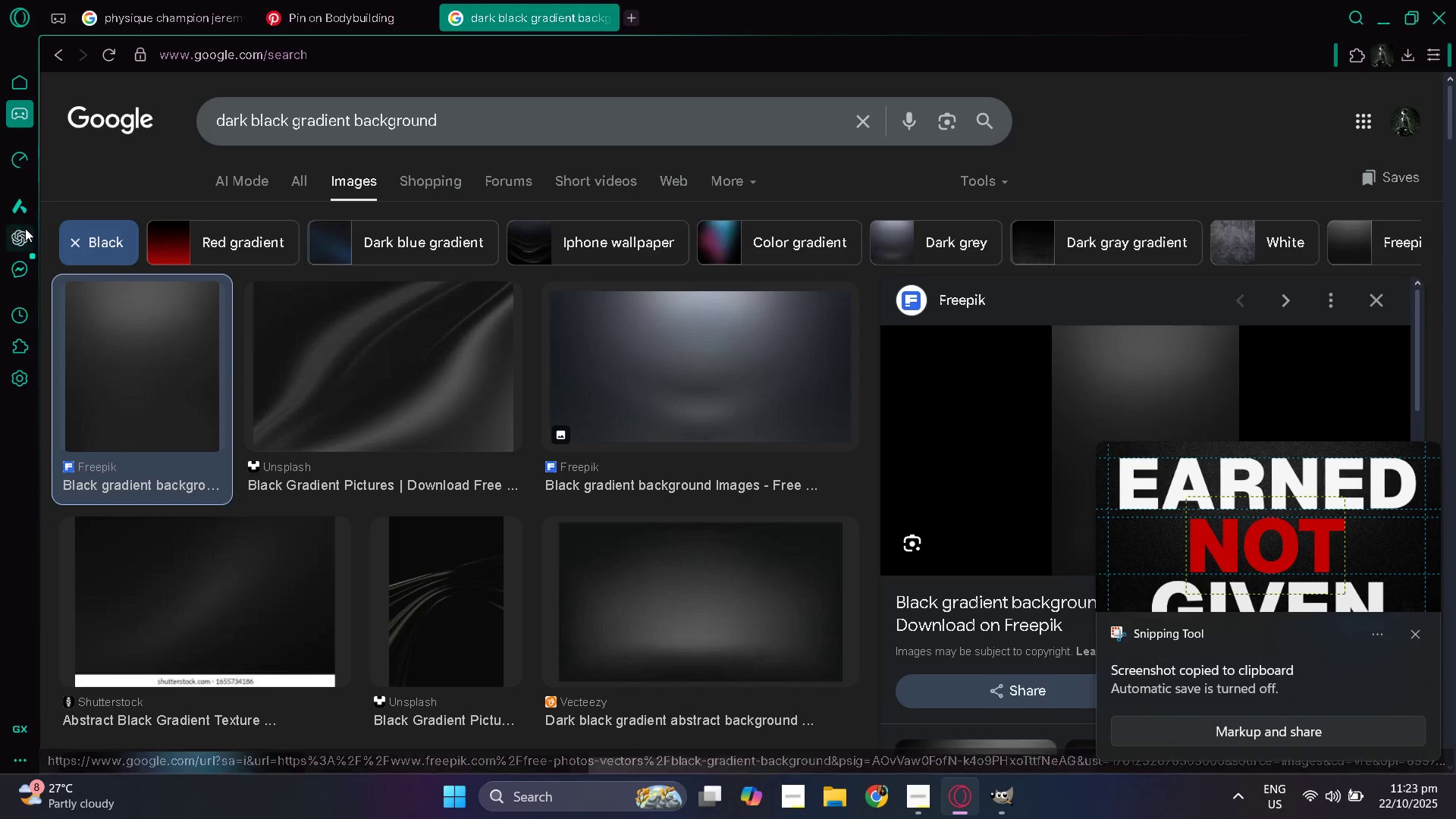 
left_click([17, 231])
 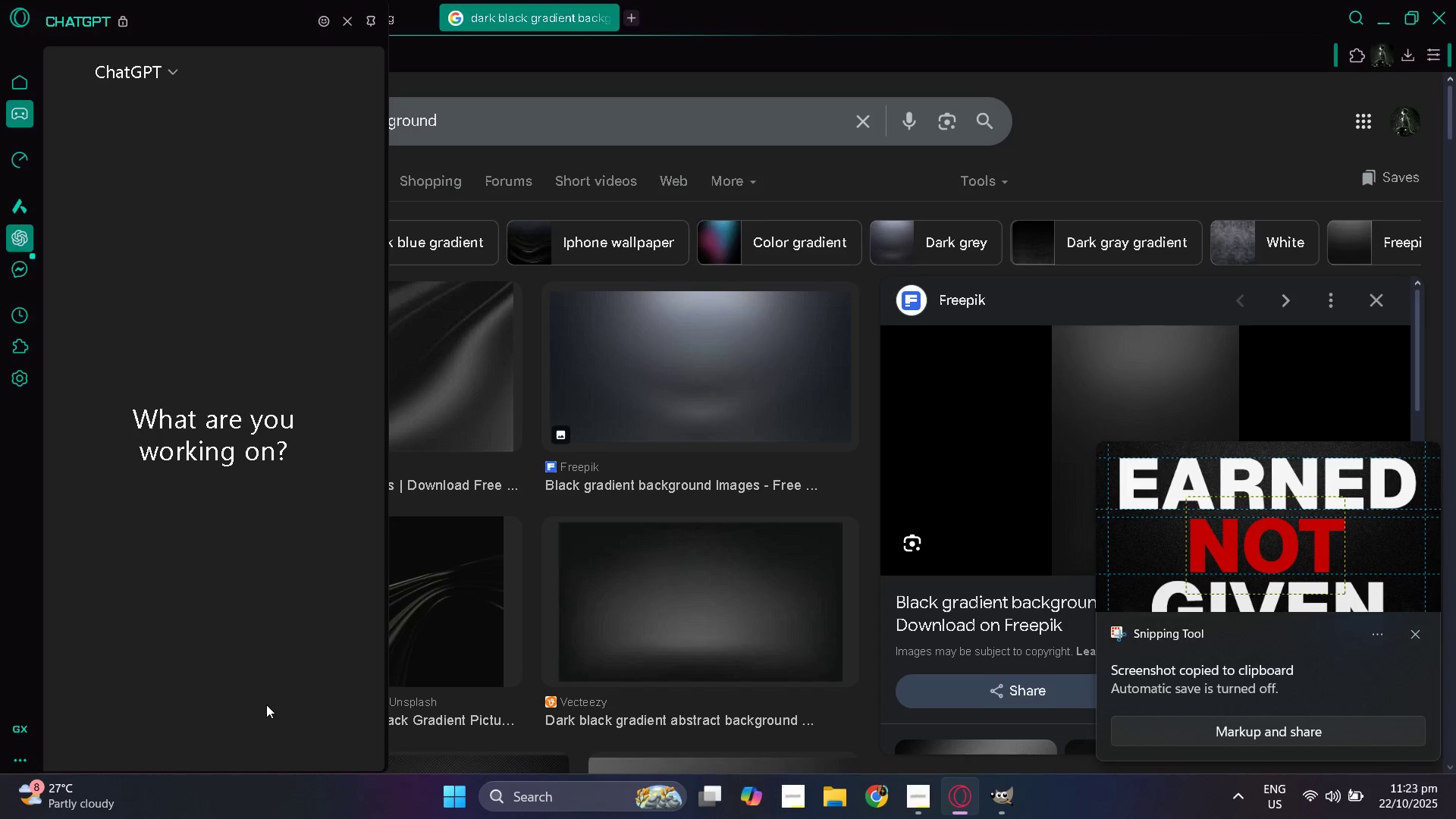 
left_click([227, 724])
 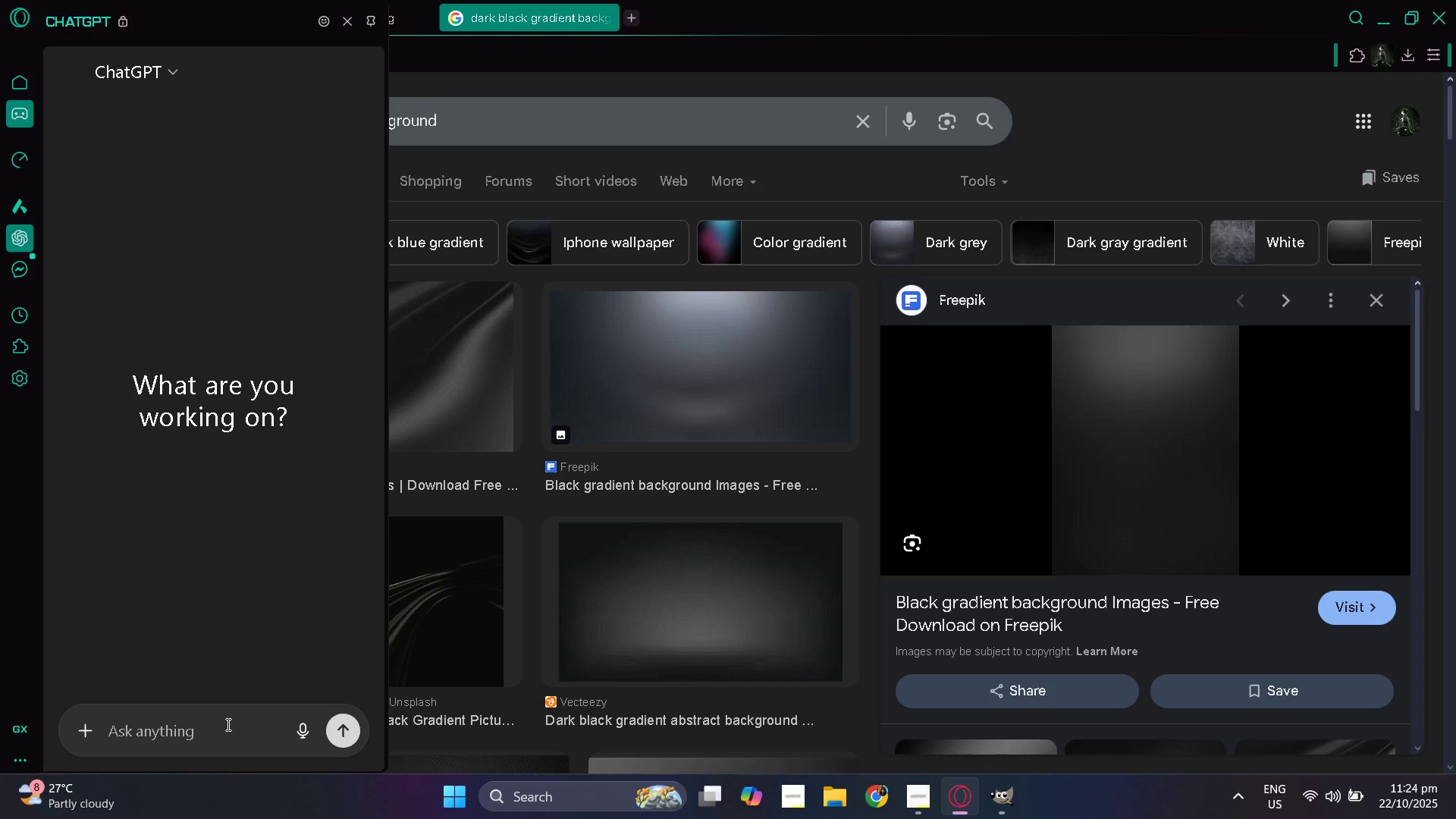 
type(pOSS)
key(Backspace)
key(Backspace)
key(Backspace)
key(Backspace)
type(Possible feedv)
key(Backspace)
type(backs for thi )
key(Backspace)
type(s design based om )
key(Backspace)
key(Backspace)
type(n this request )
 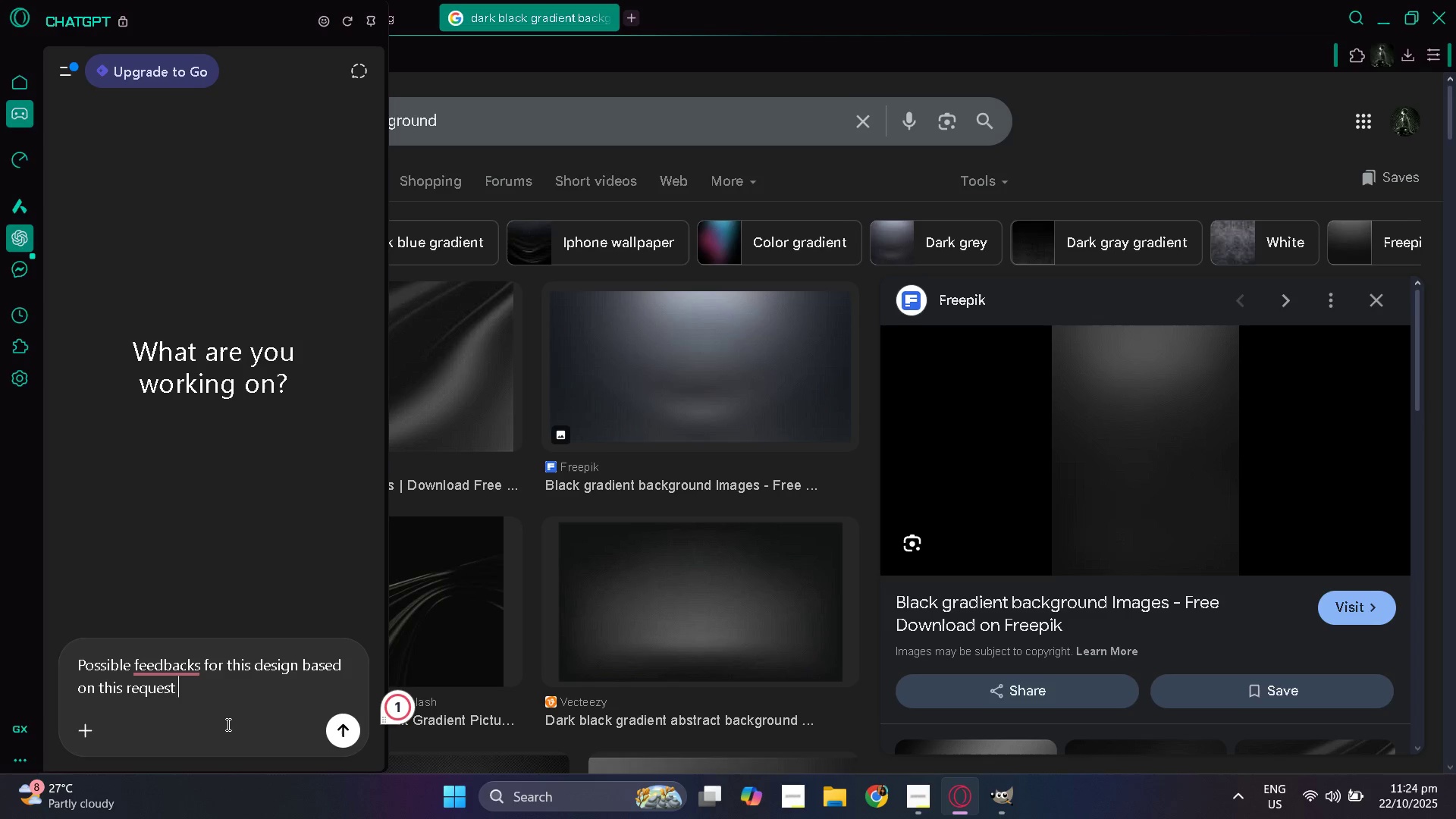 
key(Control+V)